 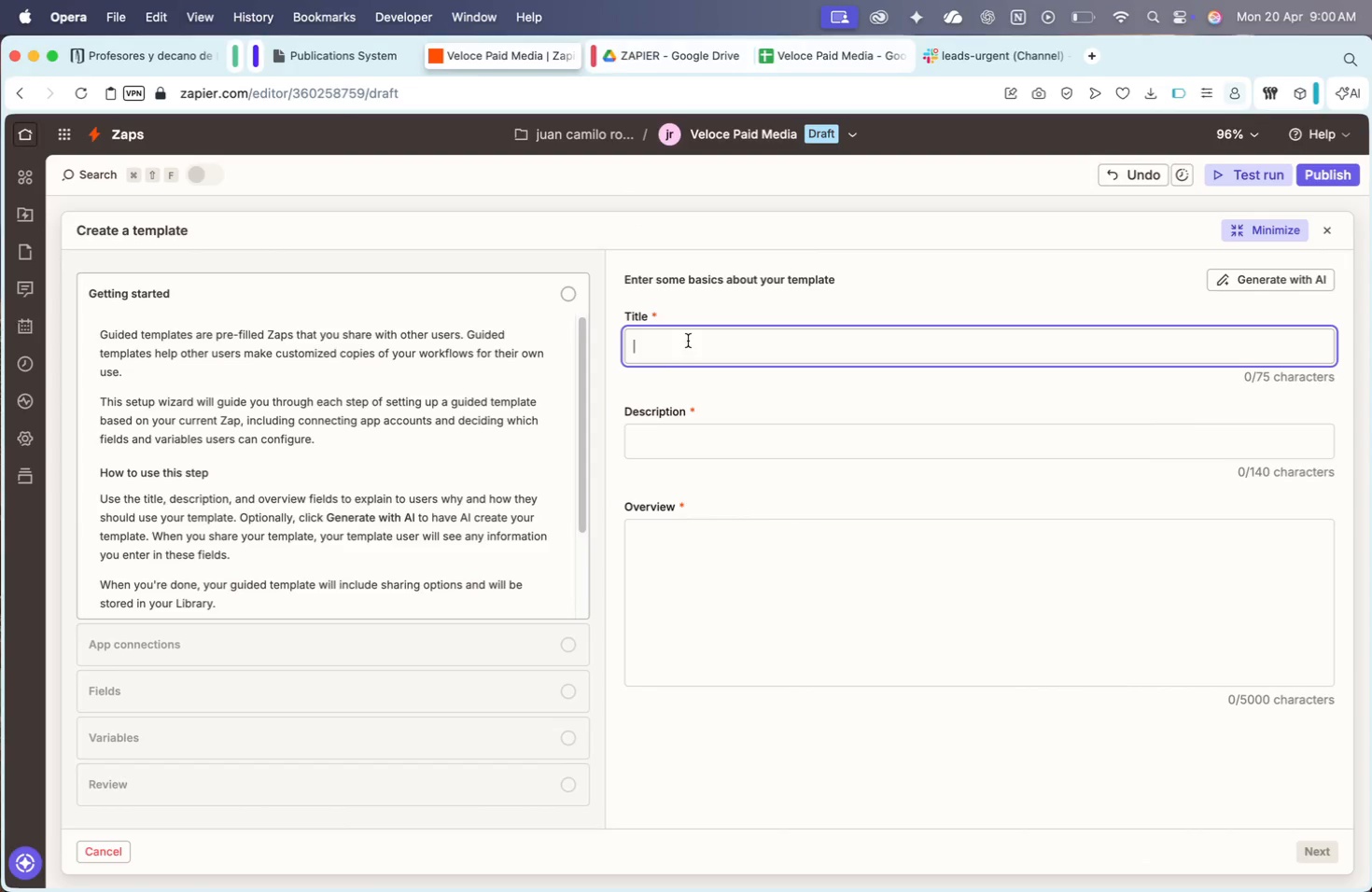 
key(Meta+CommandLeft)
 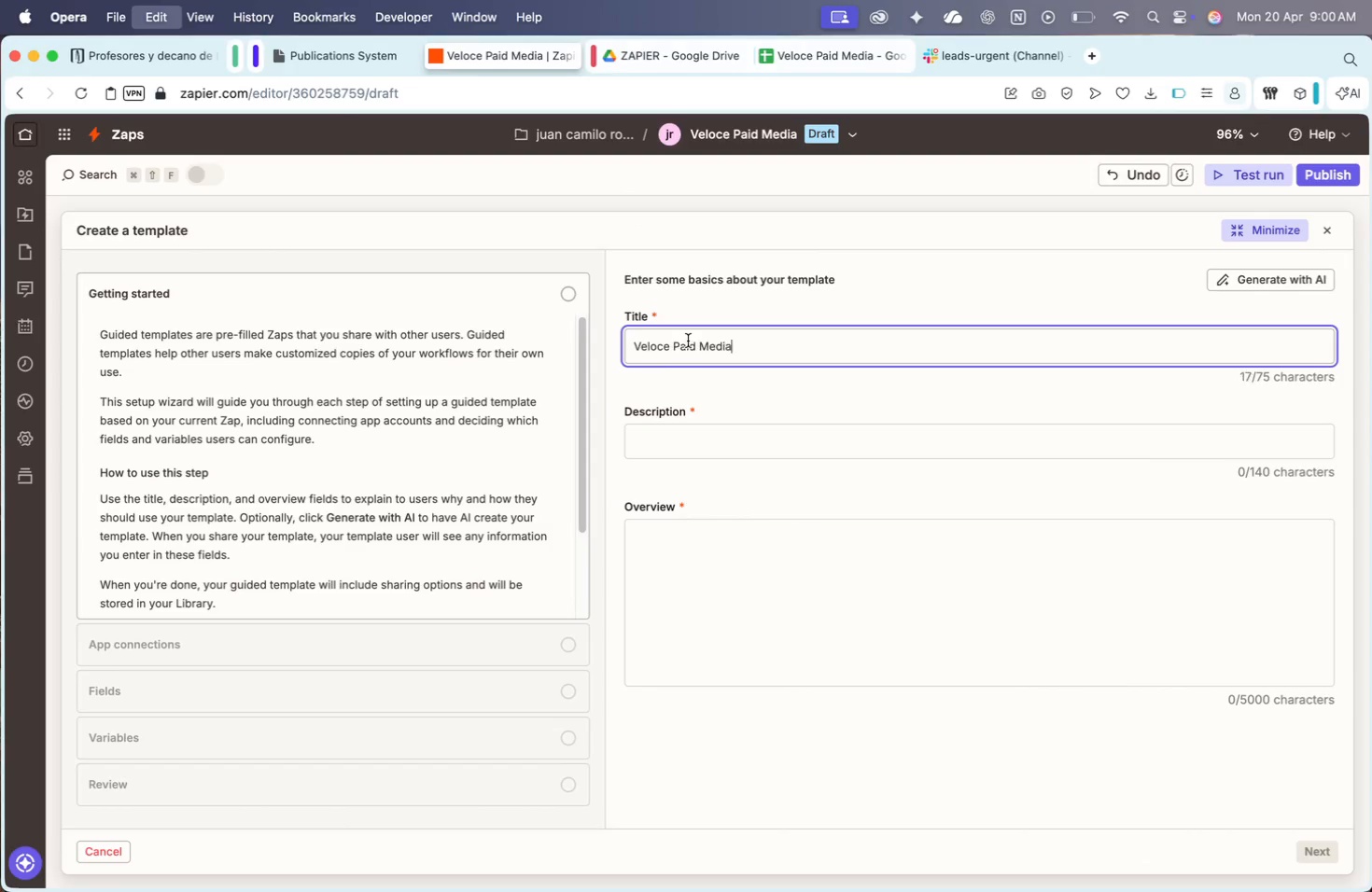 
key(Meta+V)
 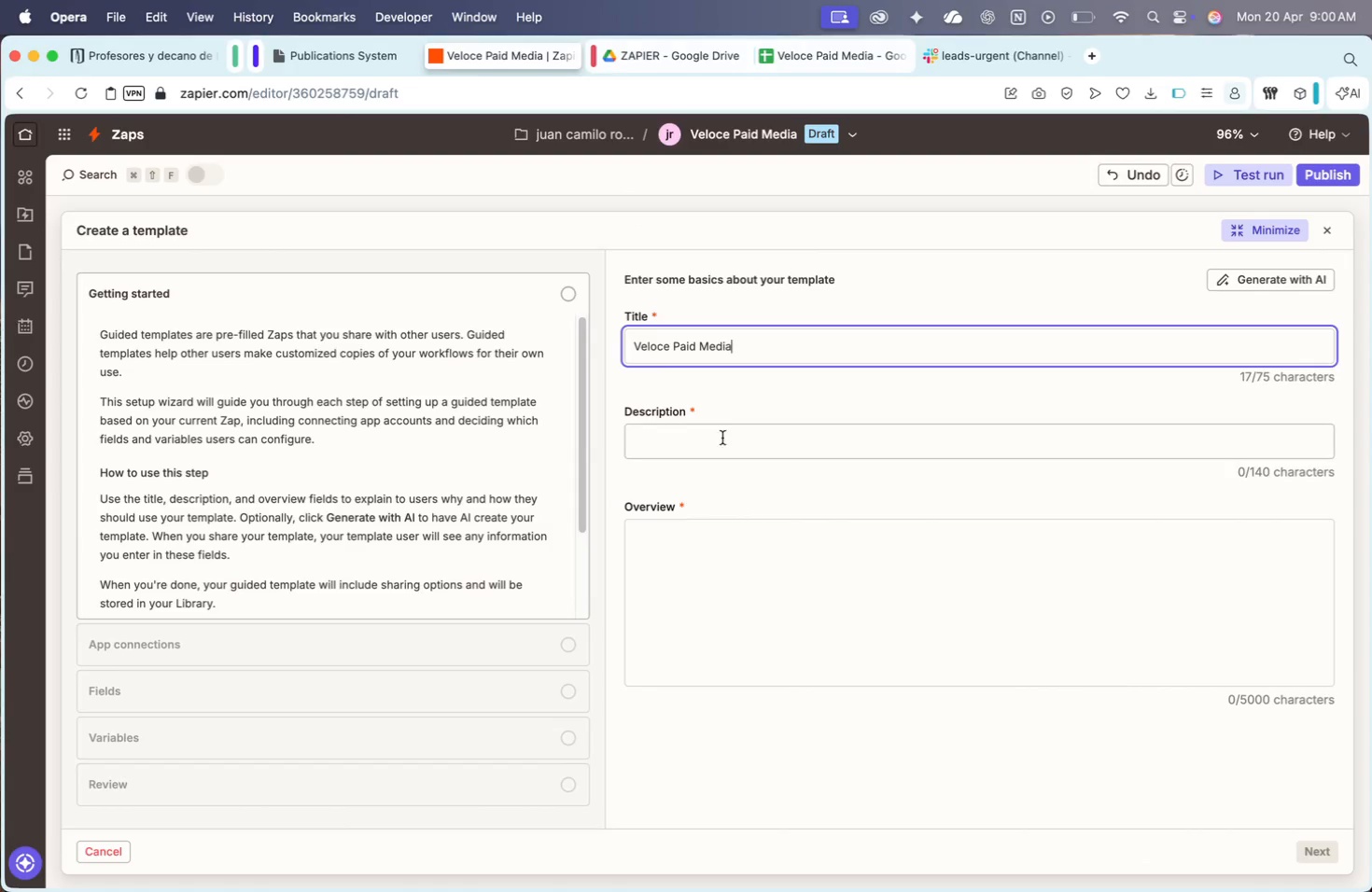 
left_click([722, 439])
 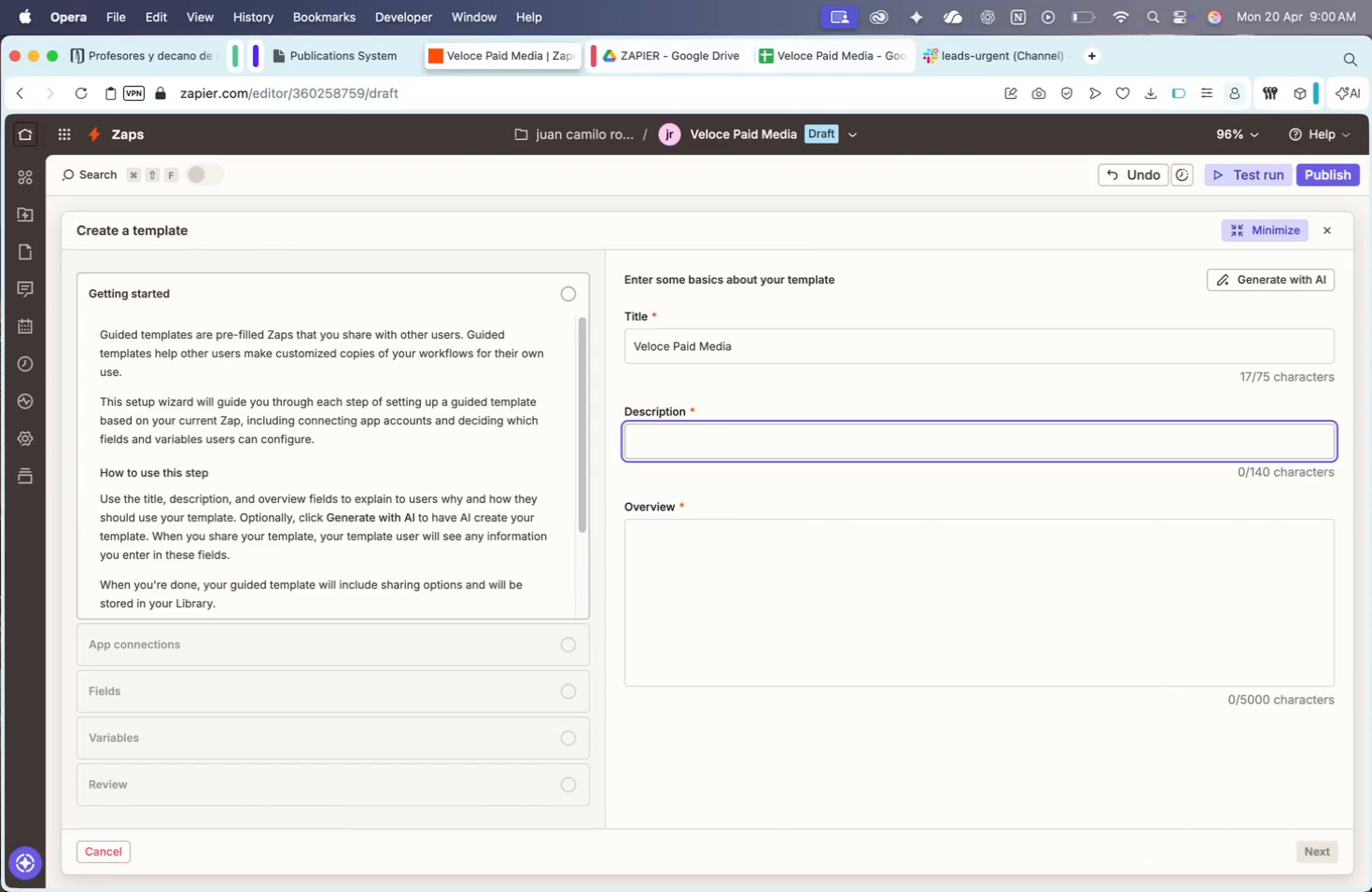 
type(on webhook trigger, )
 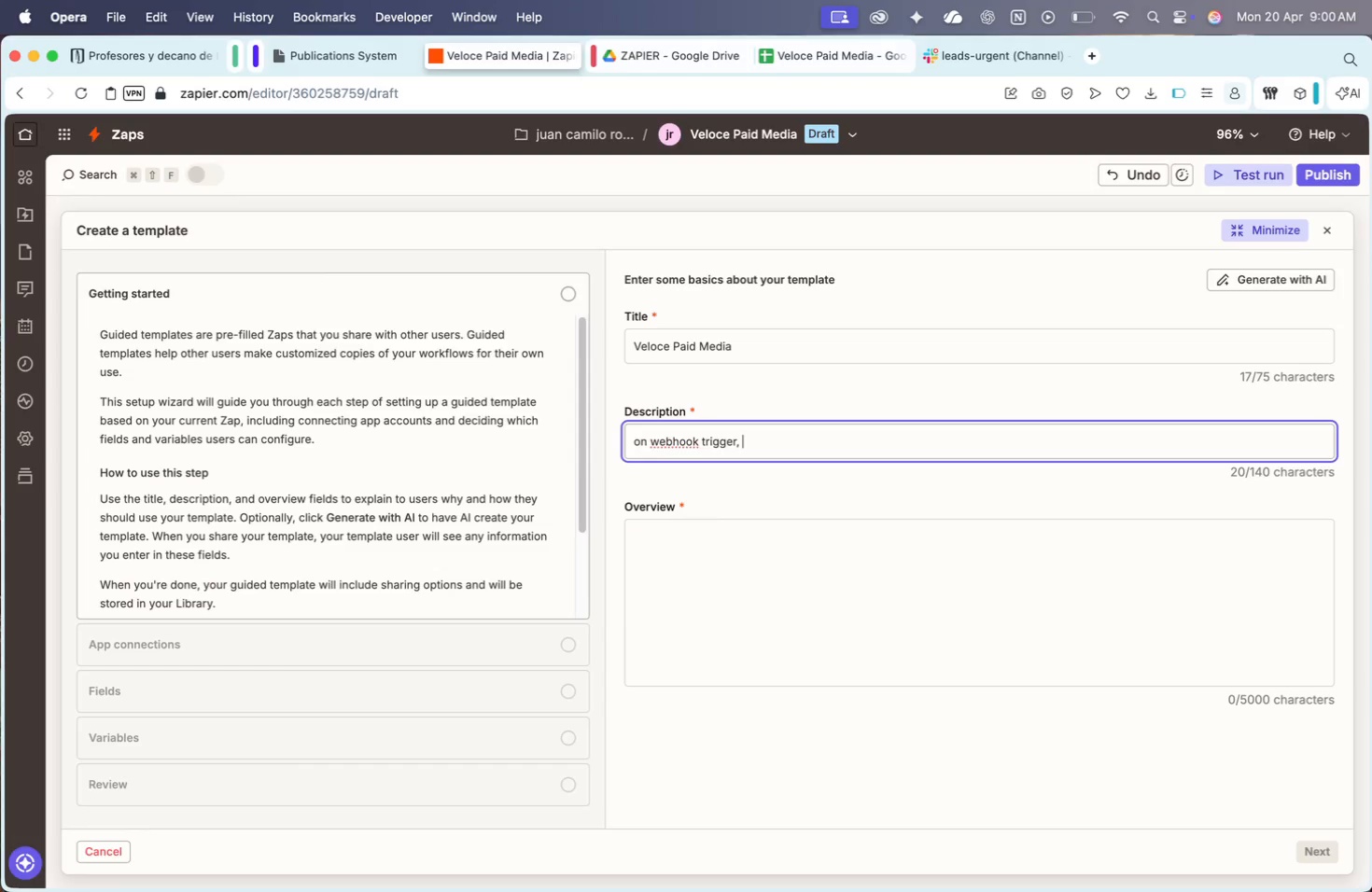 
wait(10.06)
 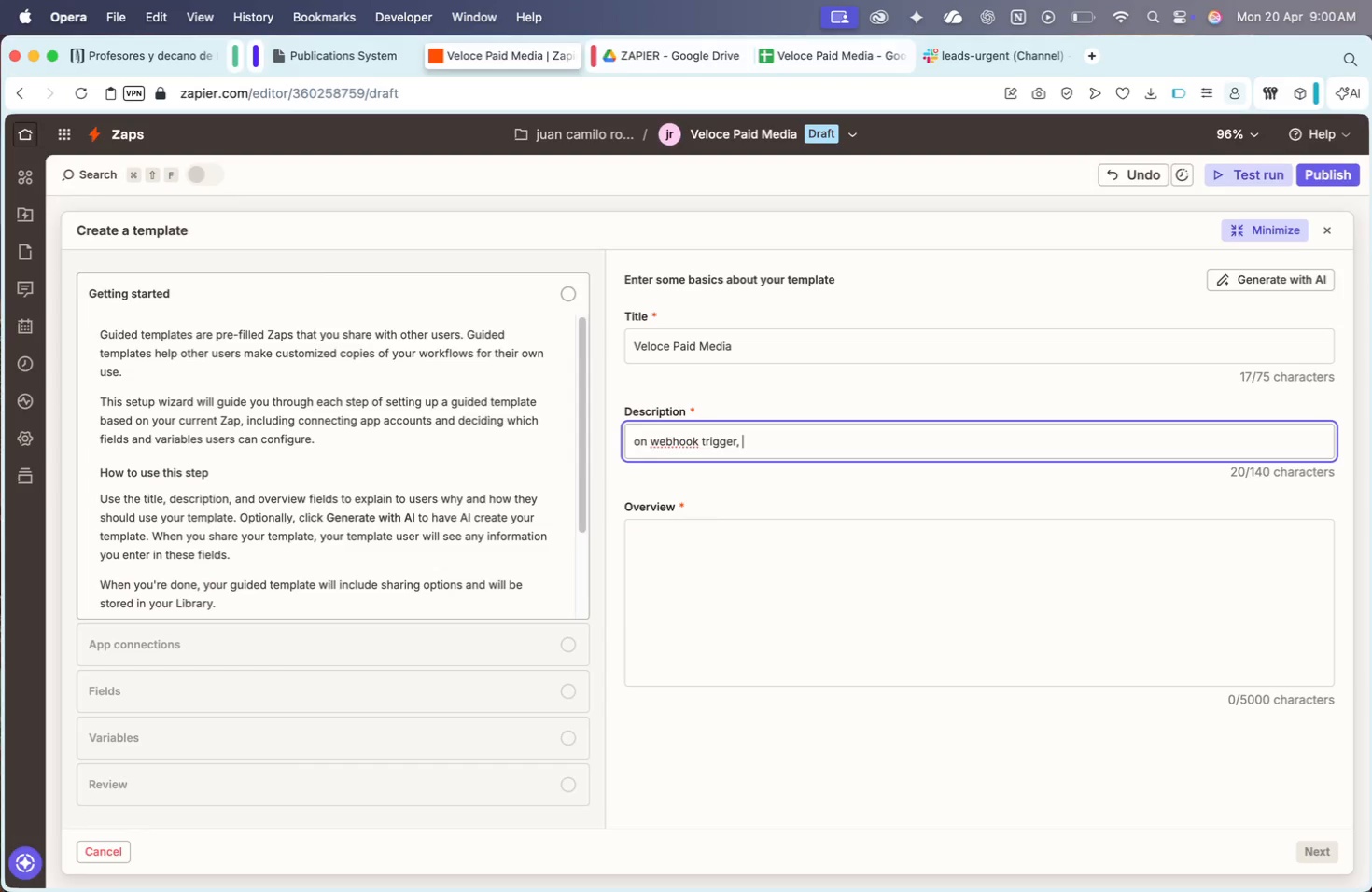 
type(uodates spreadhseet with a formatted time, and )
 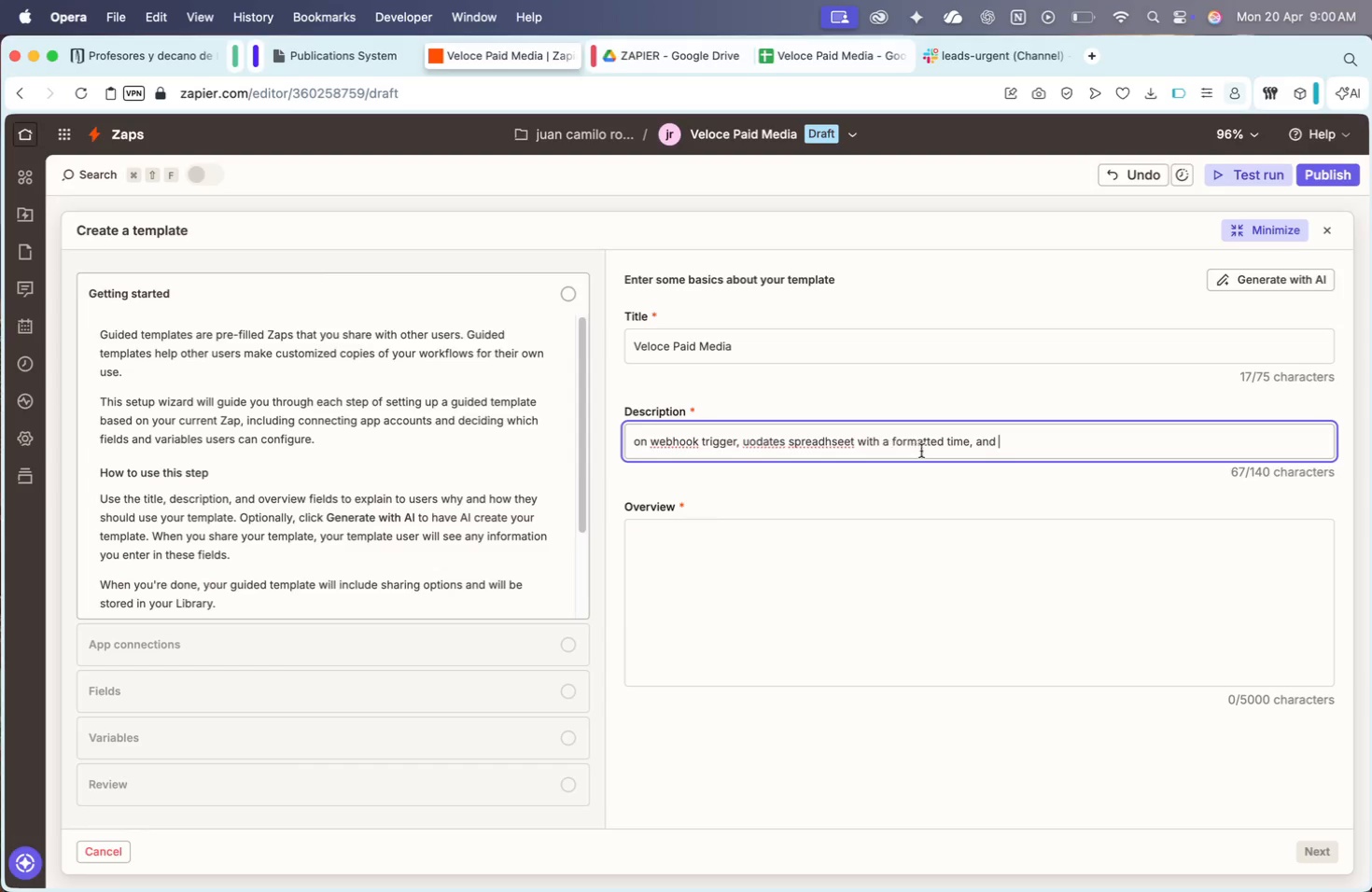 
left_click([939, 440])
 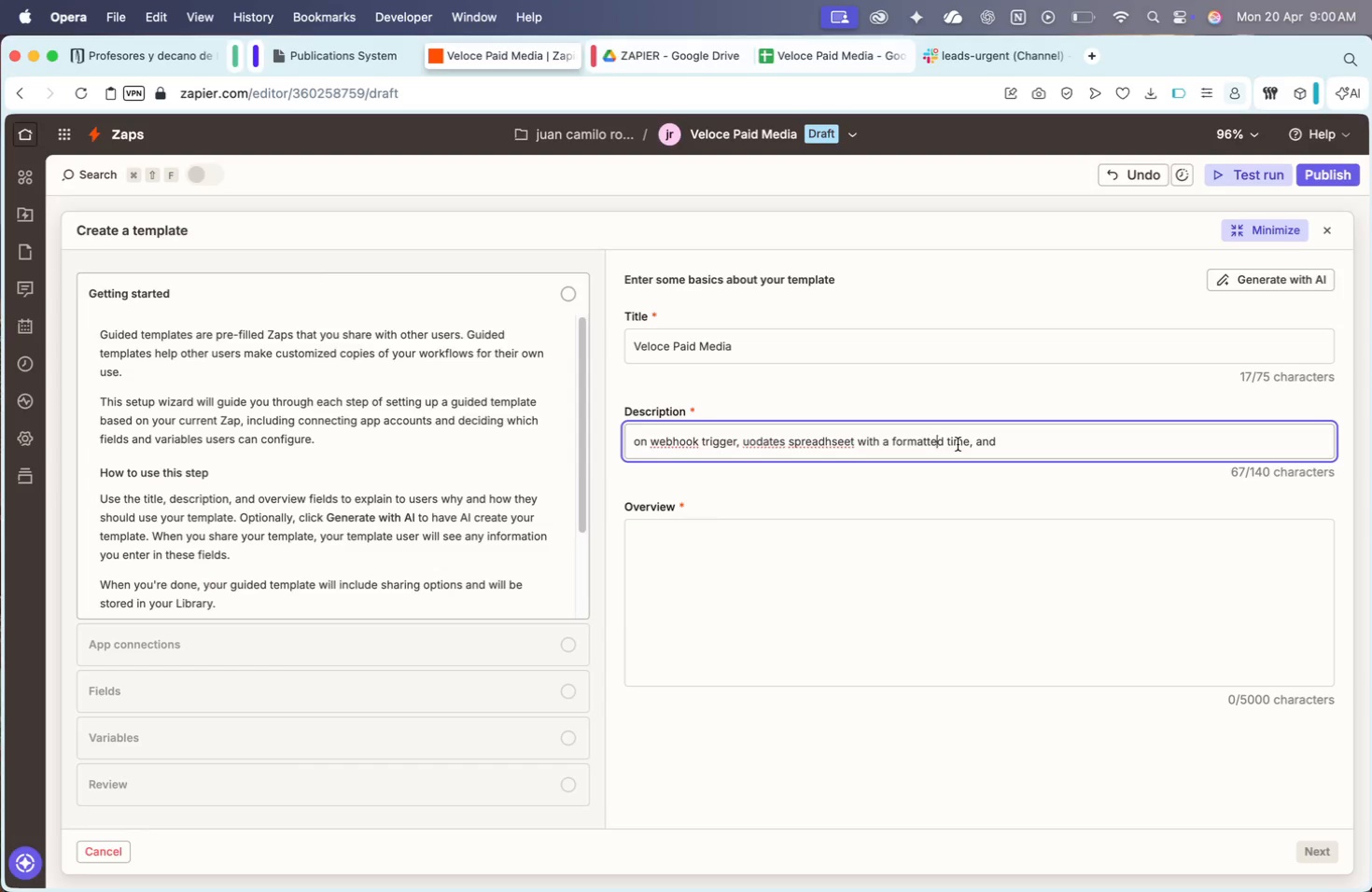 
key(ArrowRight)
 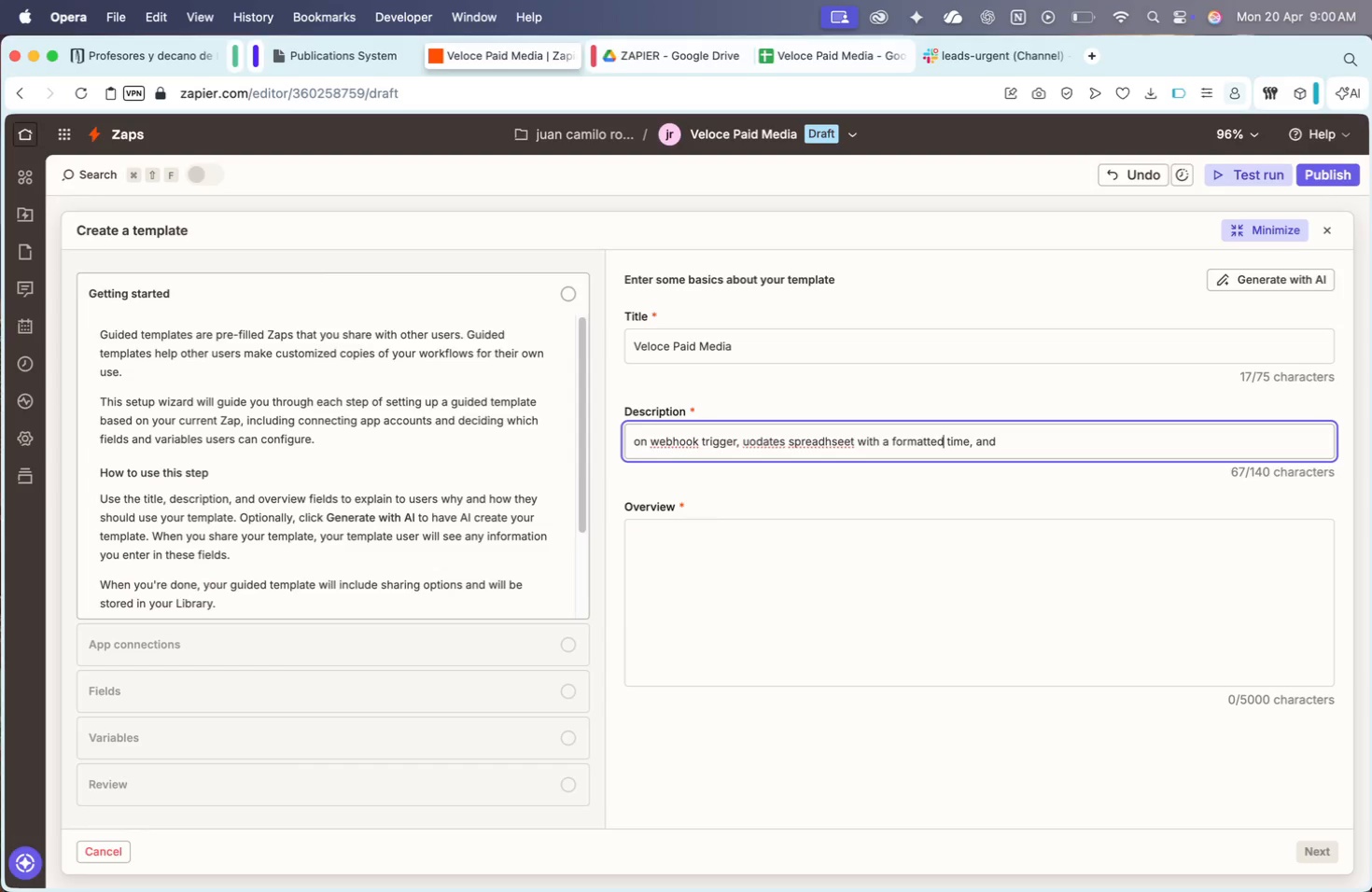 
key(ArrowRight)
 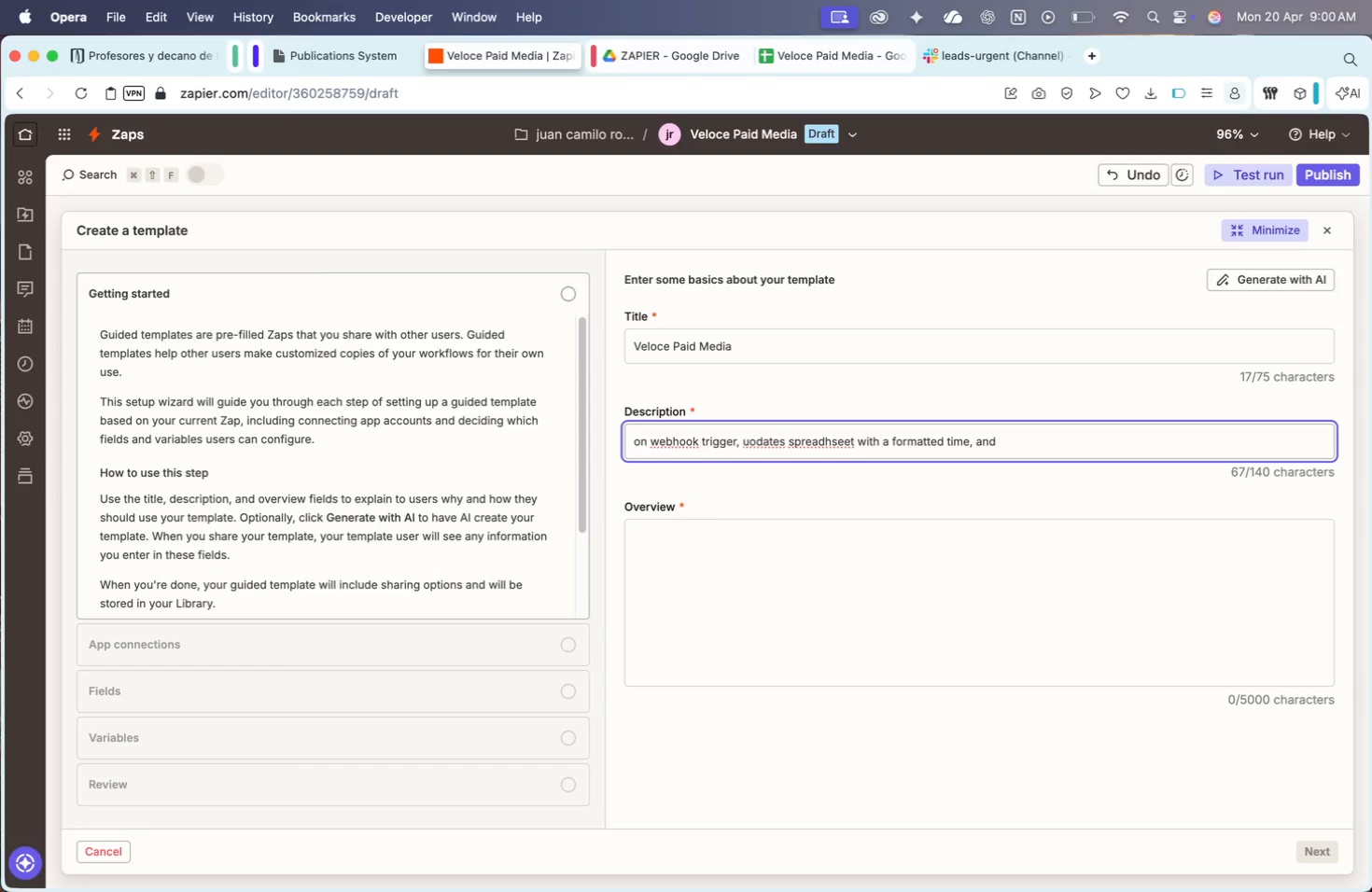 
type(date/)
 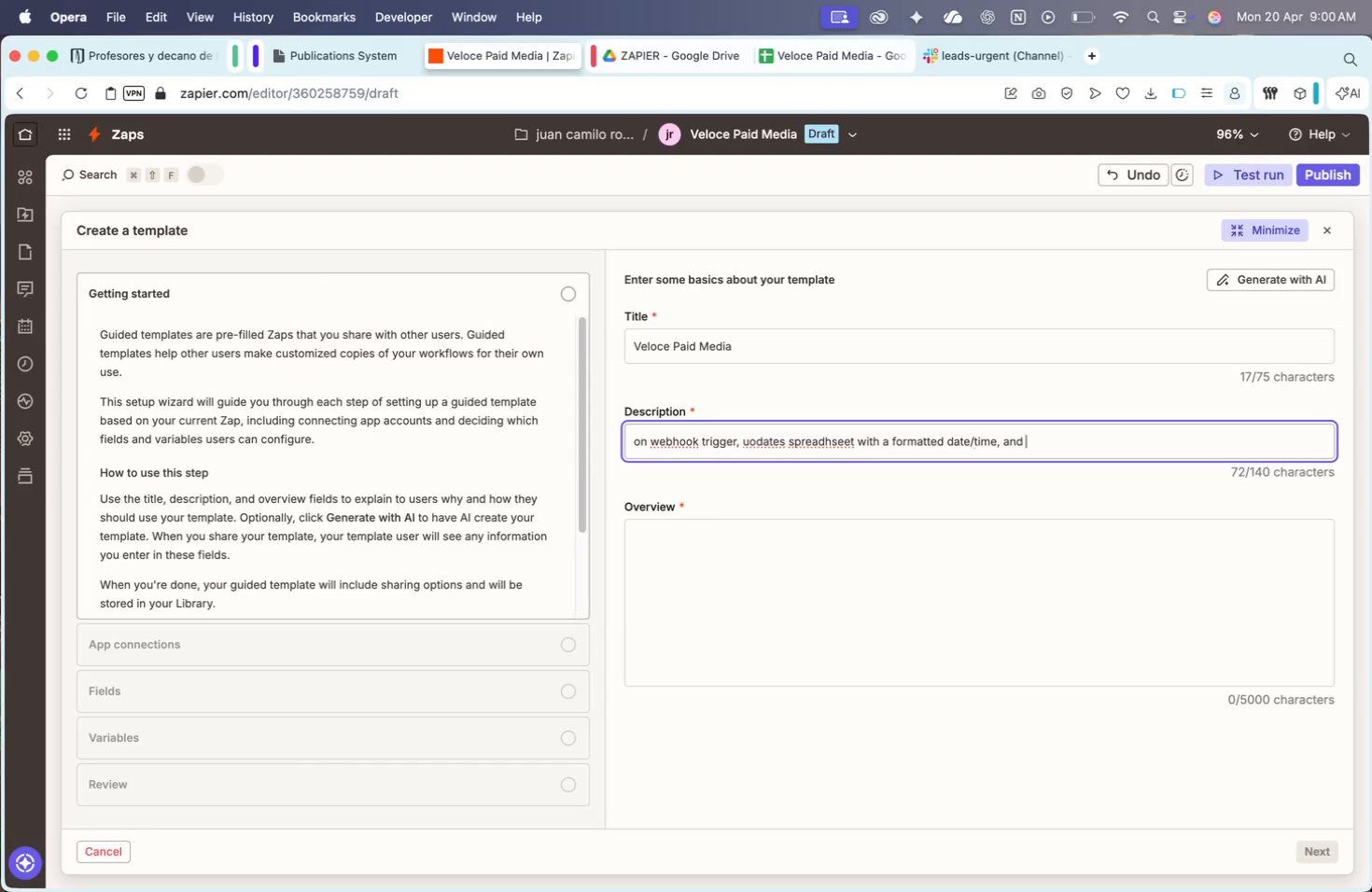 
key(Meta+ArrowRight)
 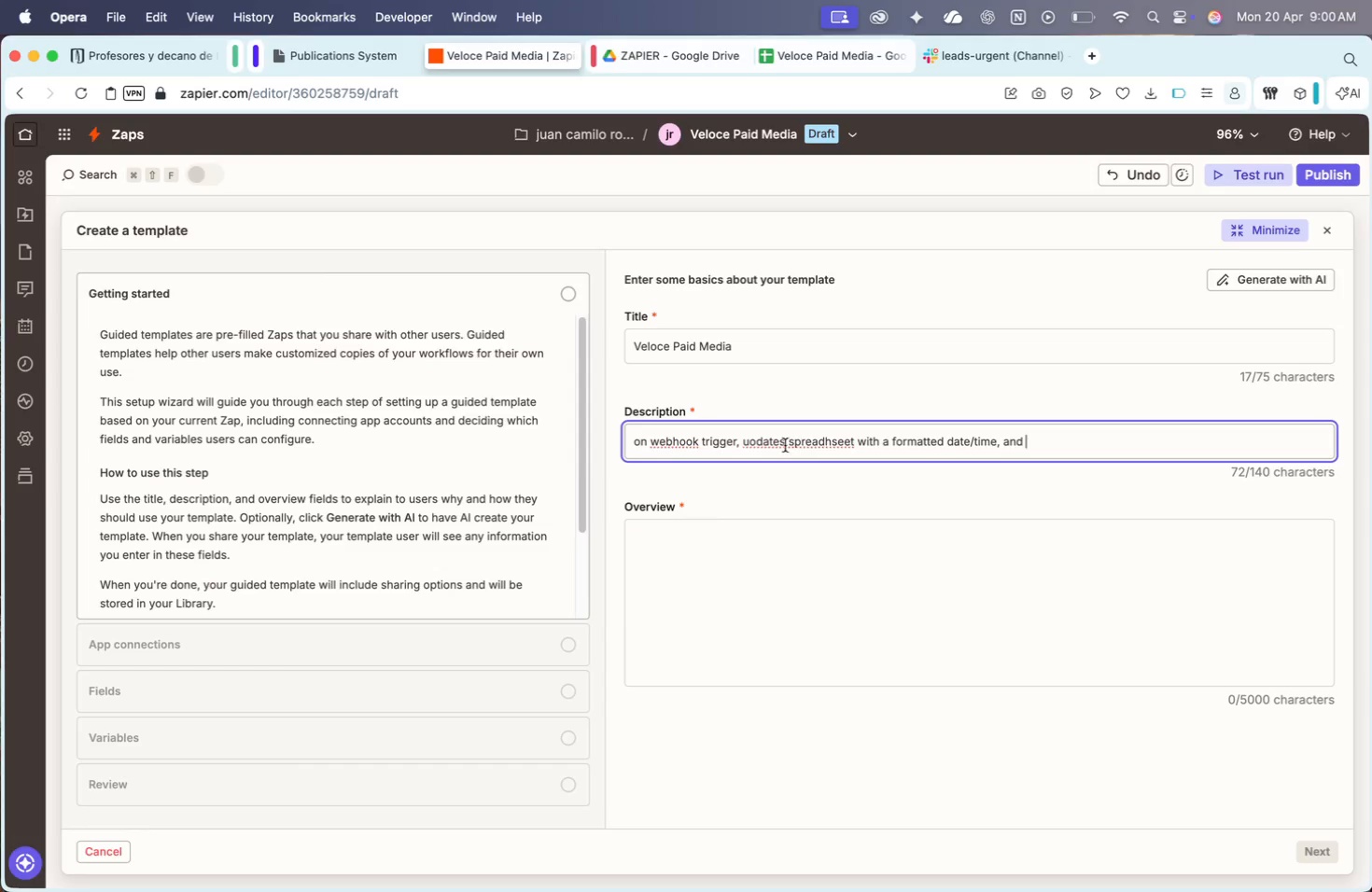 
left_click([759, 441])
 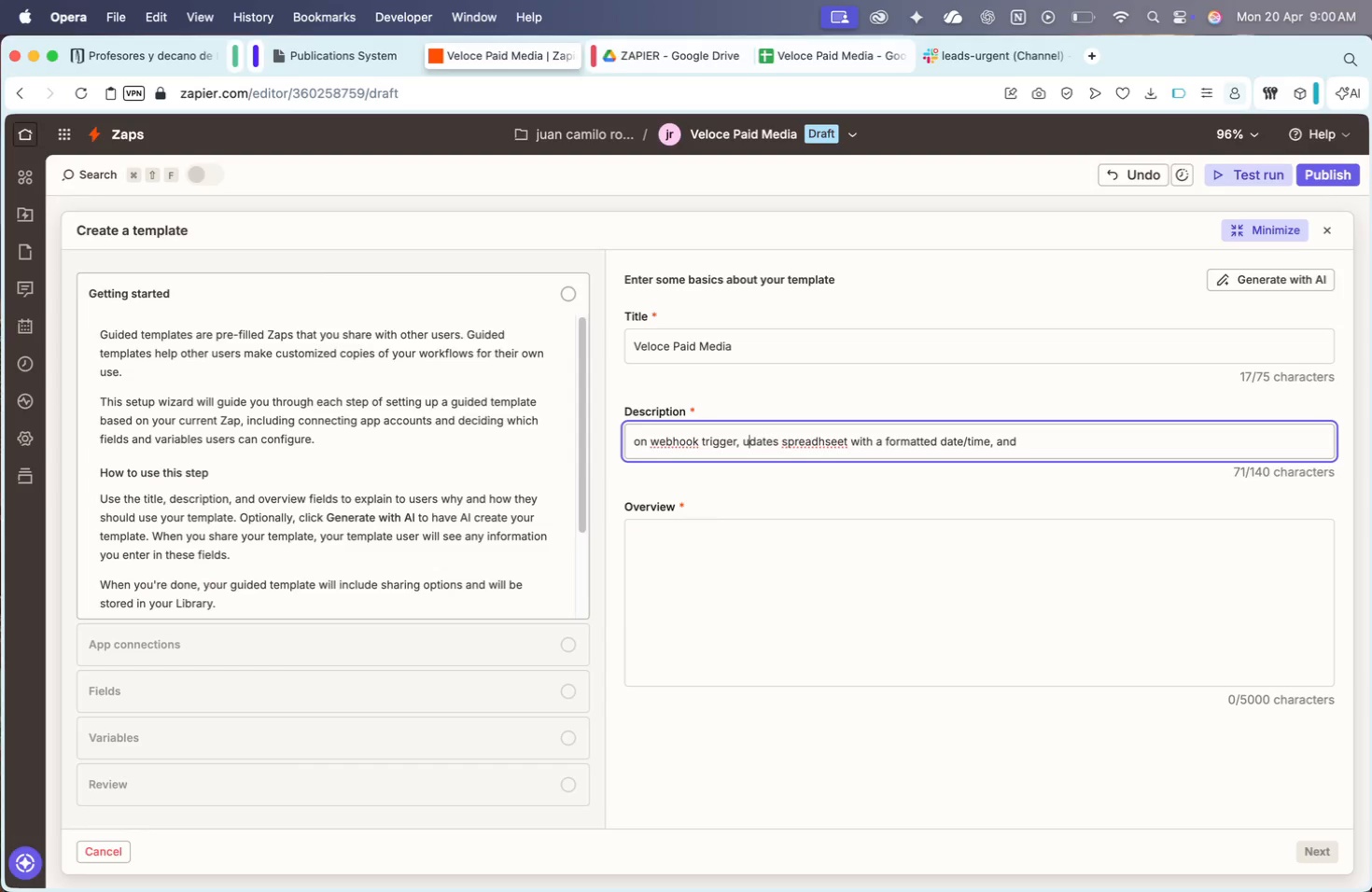 
key(Backspace)
 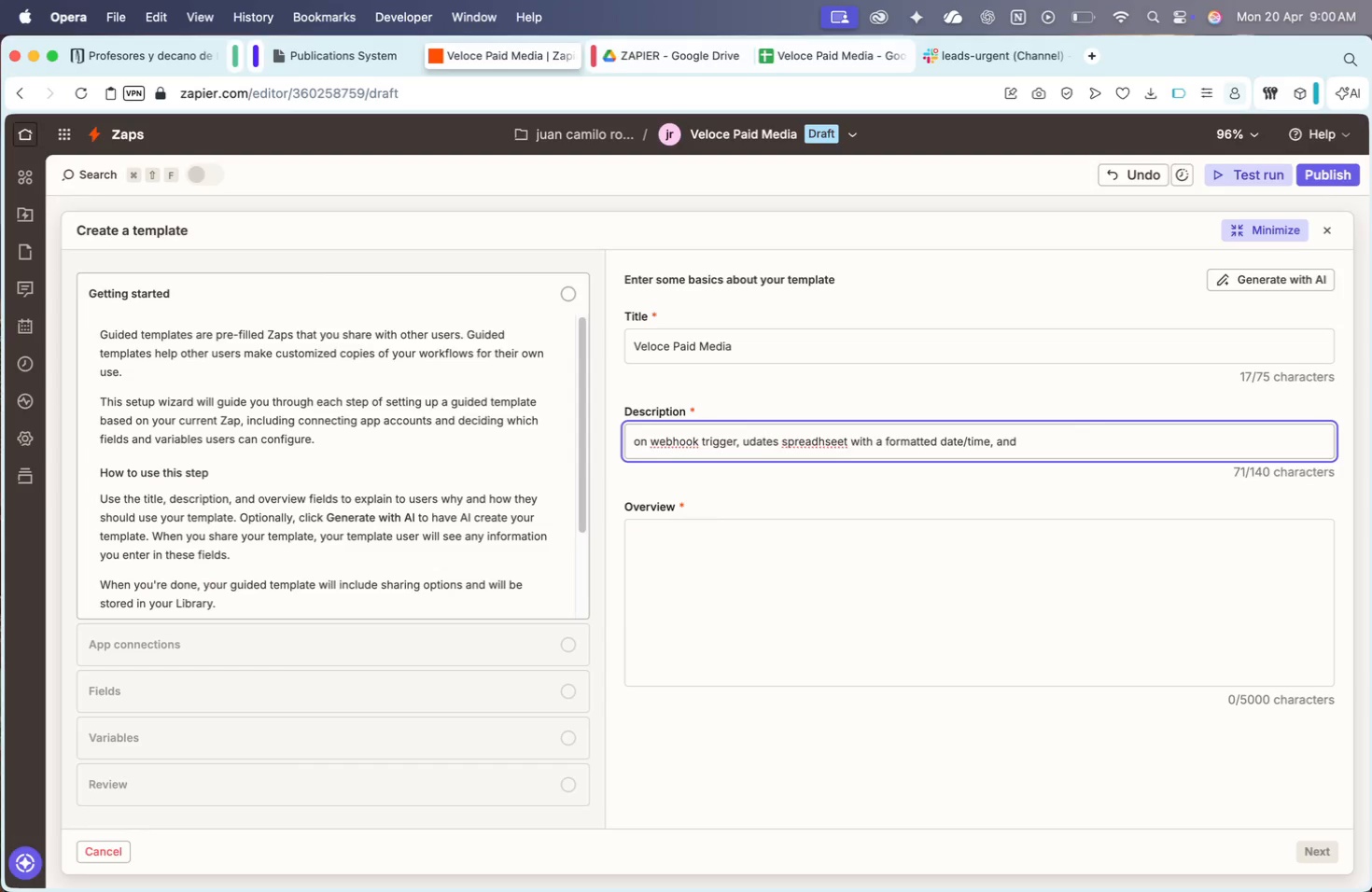 
key(P)
 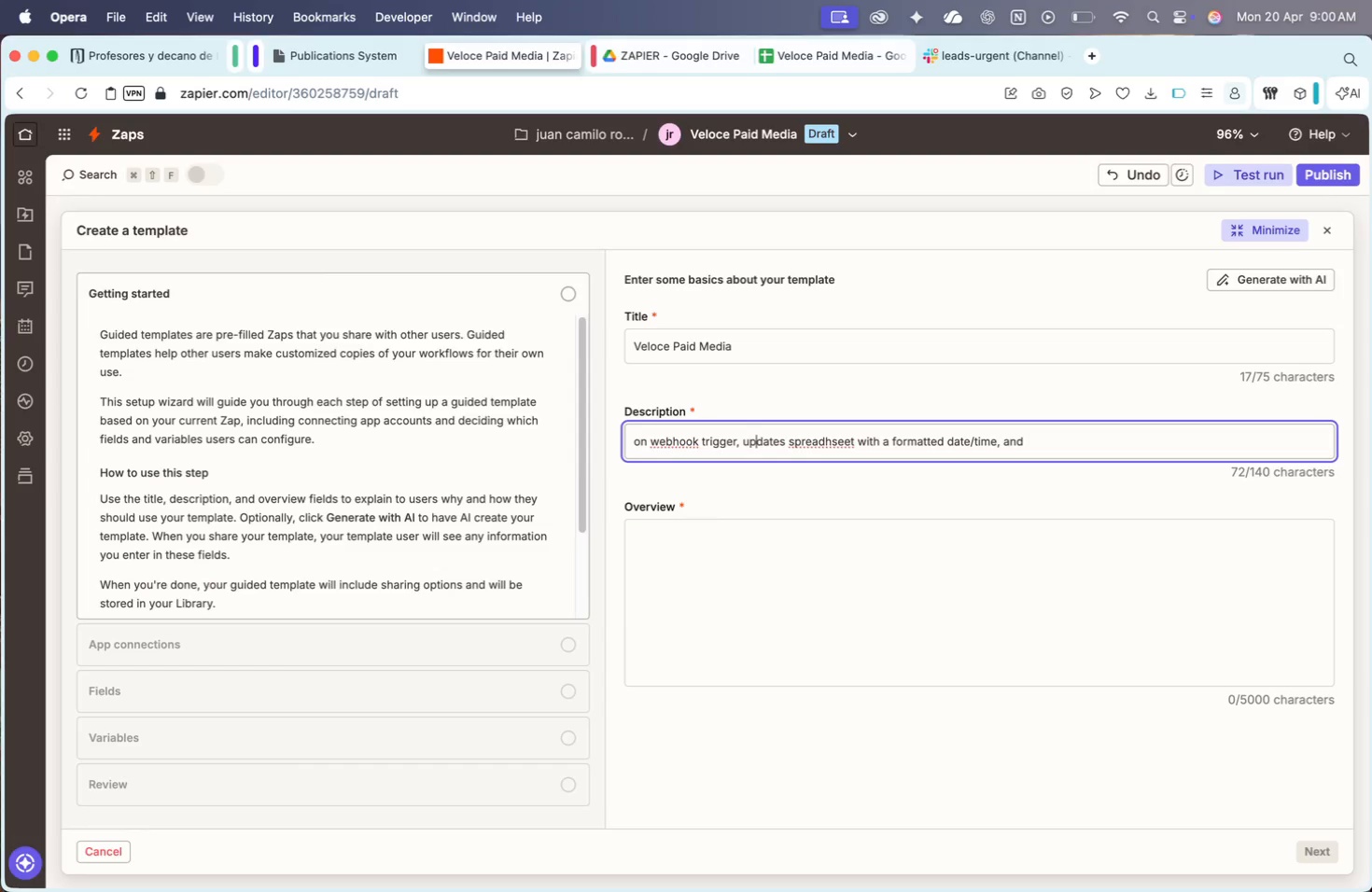 
key(Meta+ArrowRight)
 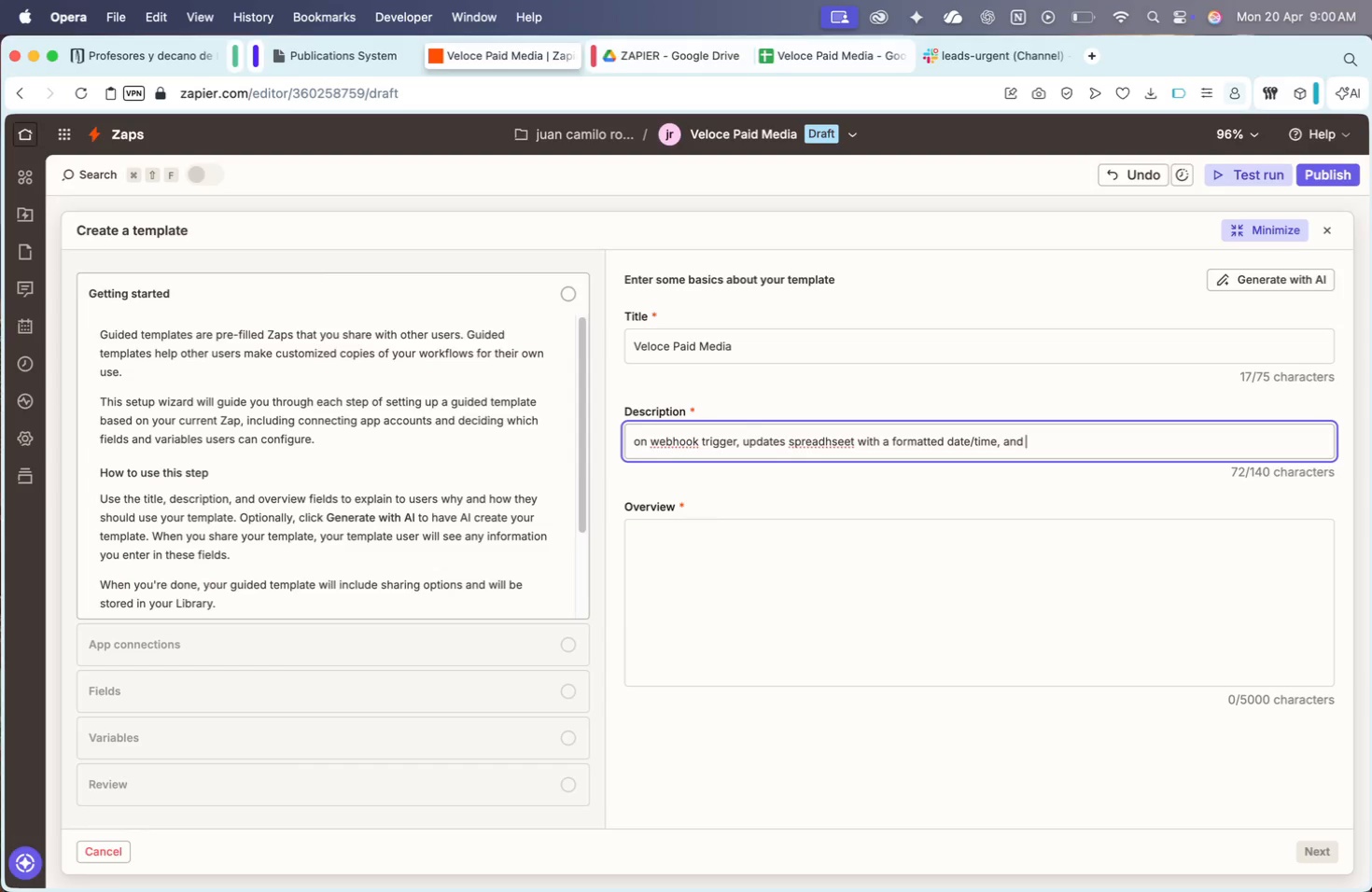 
type(sends cl)
key(Backspace)
key(Backspace)
type(slack alert)